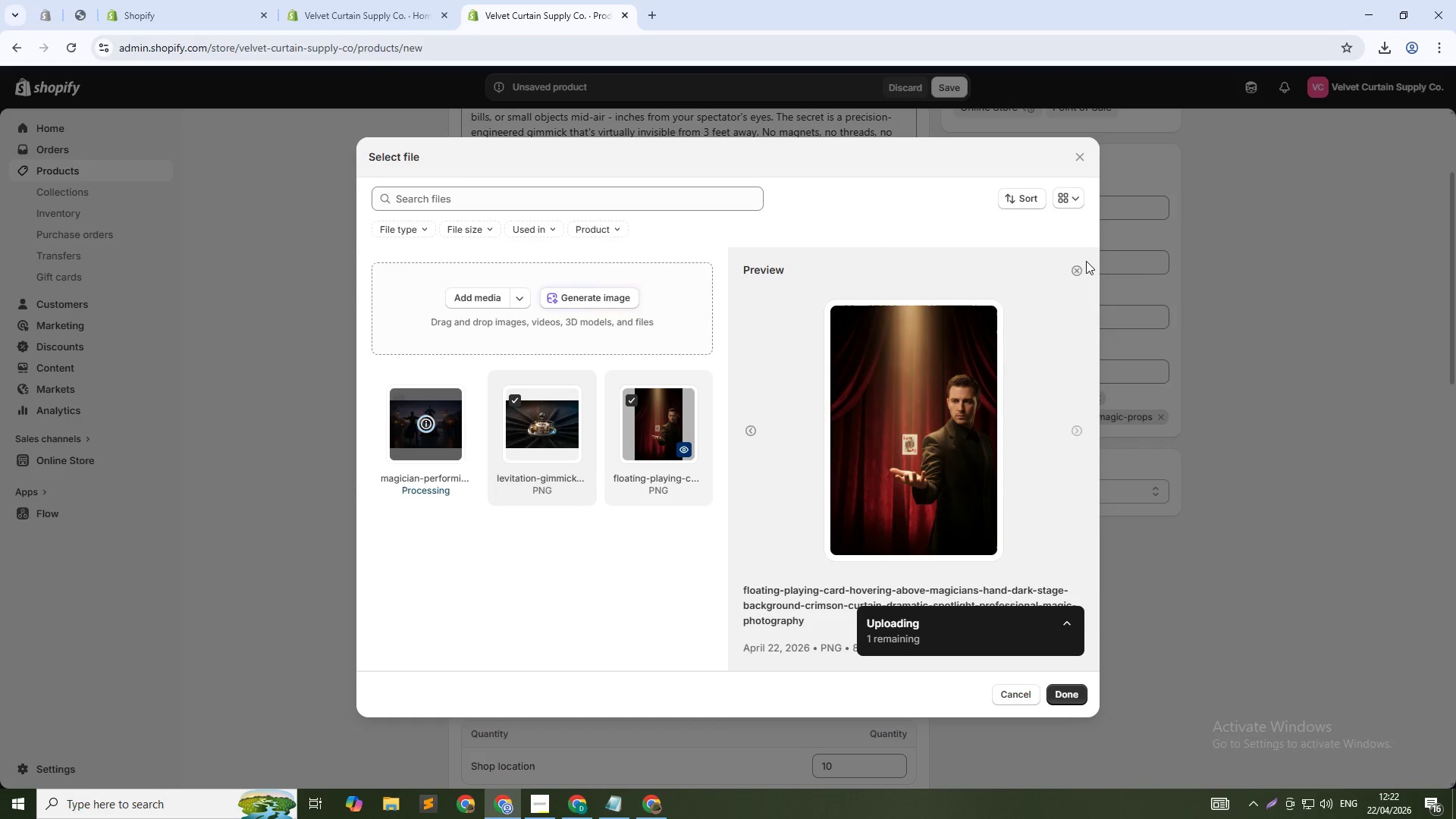 
left_click([1072, 268])
 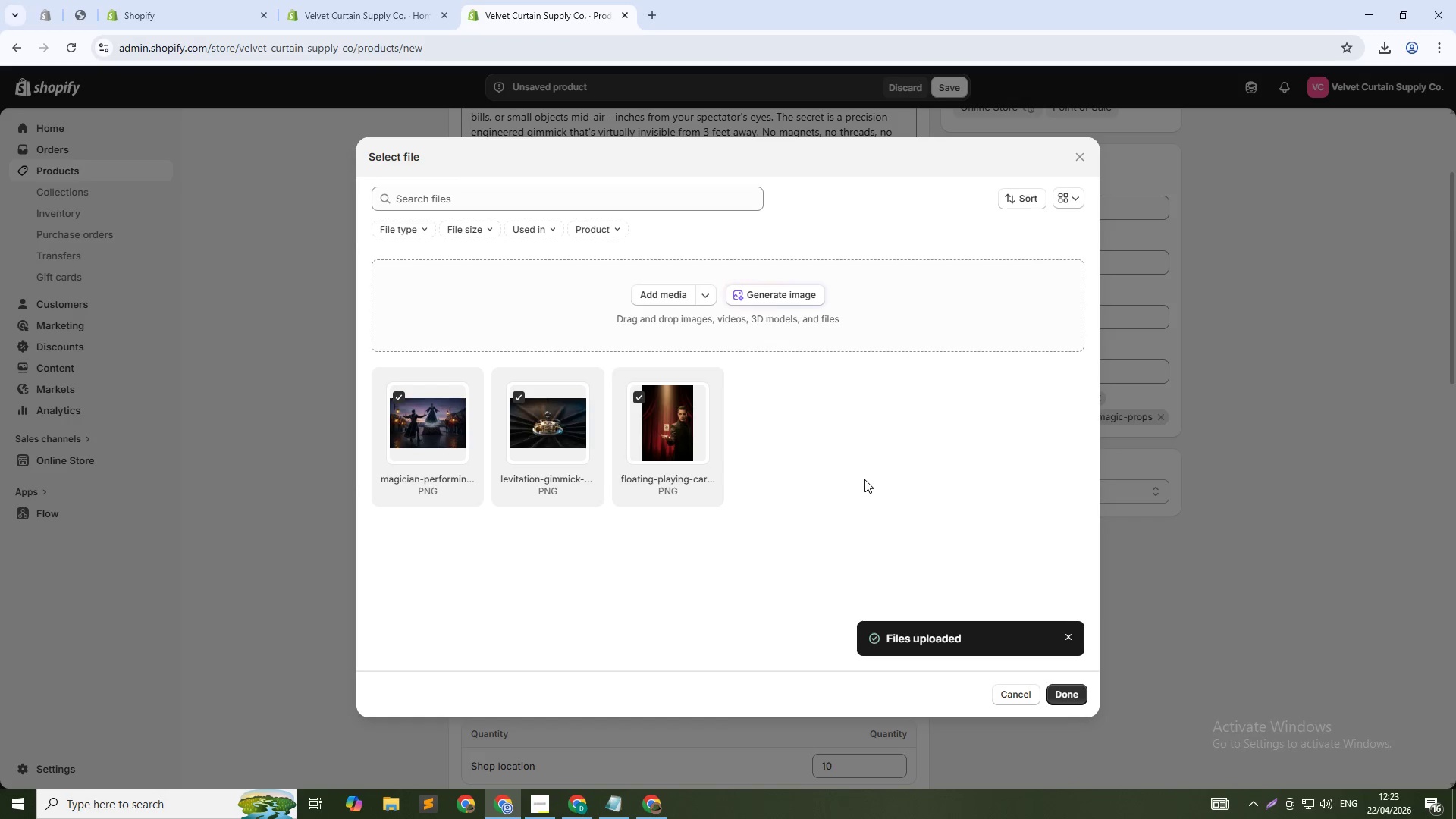 
wait(42.19)
 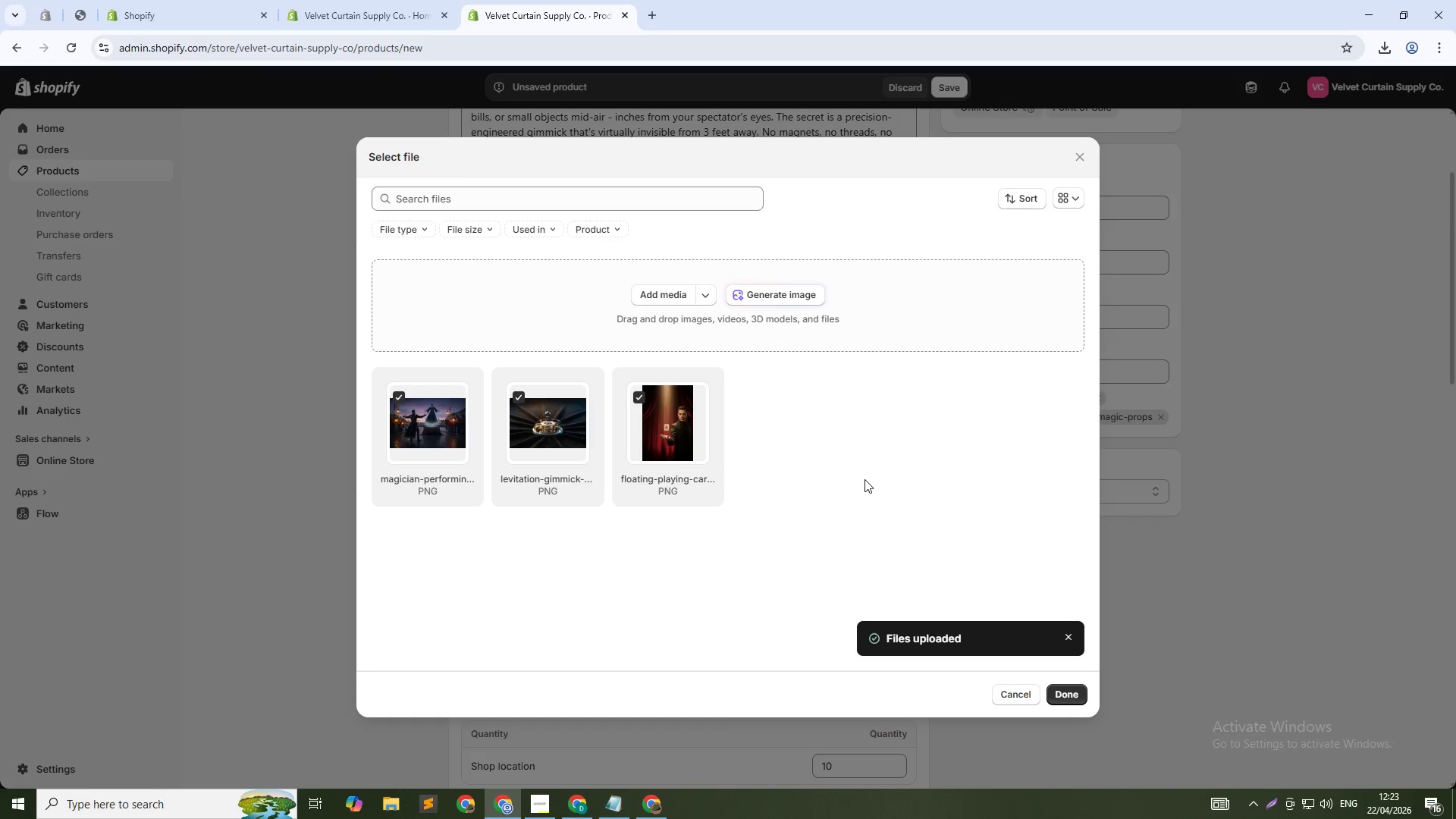 
left_click([639, 395])
 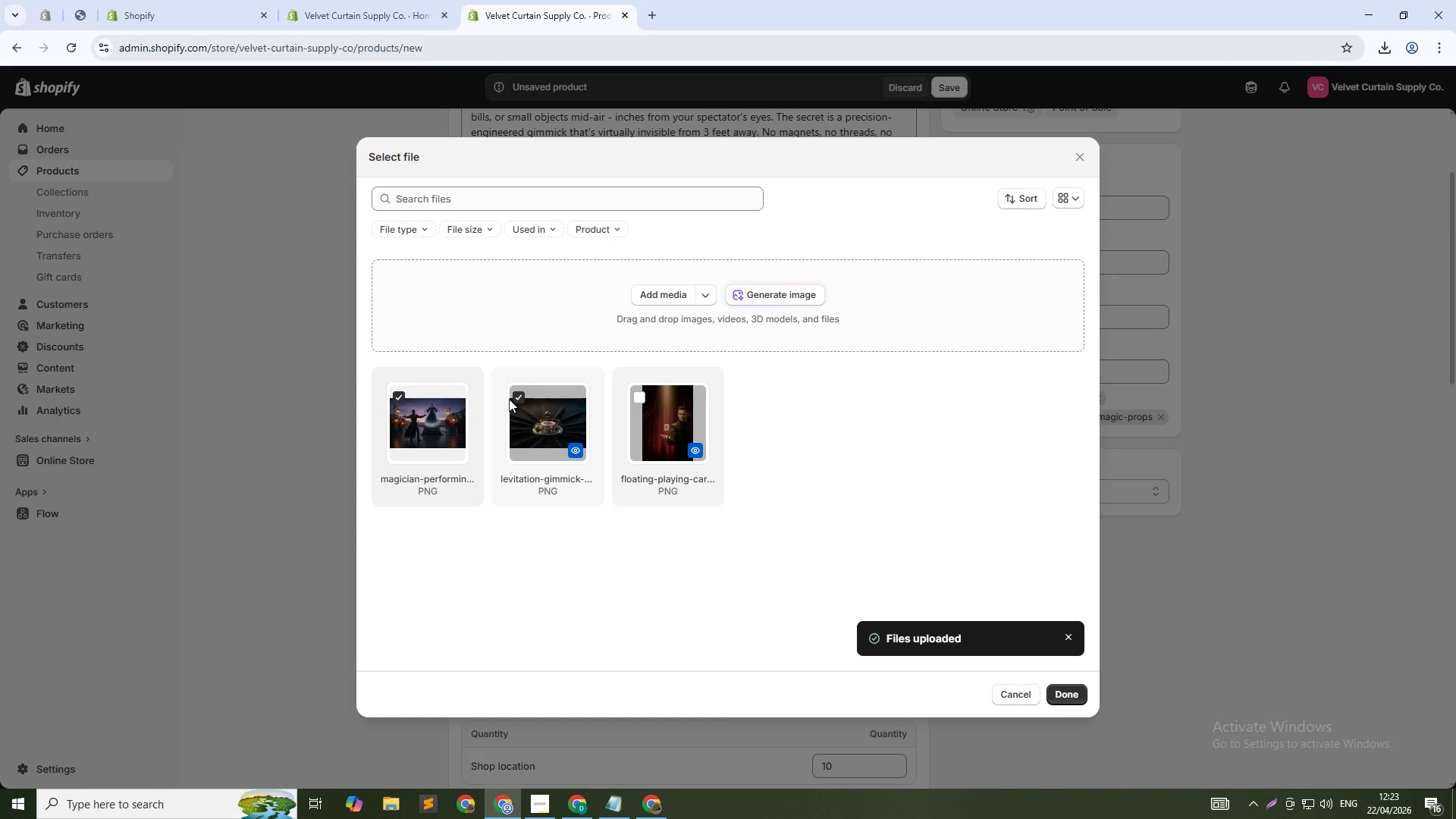 
left_click([526, 403])
 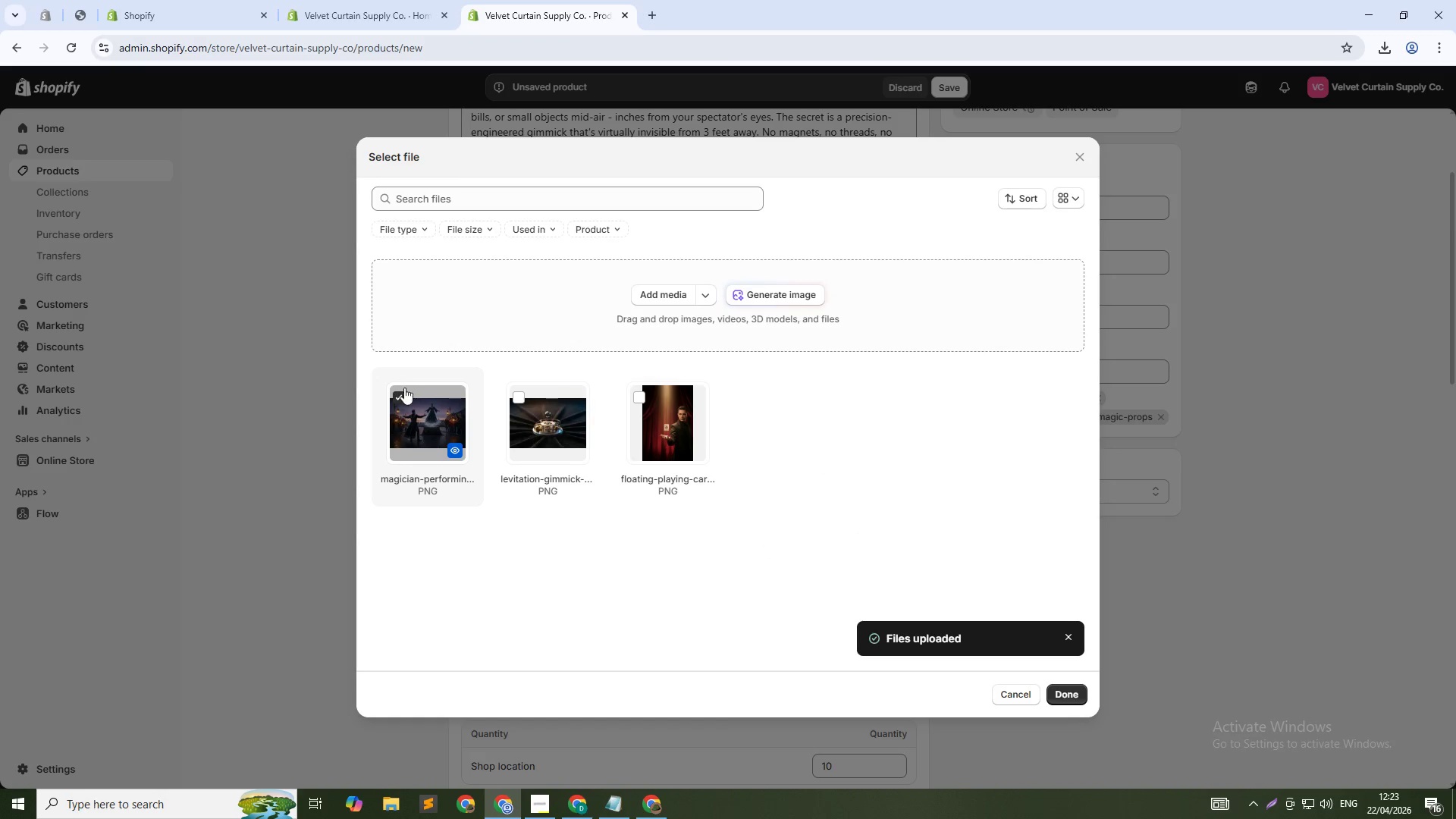 
left_click([400, 390])
 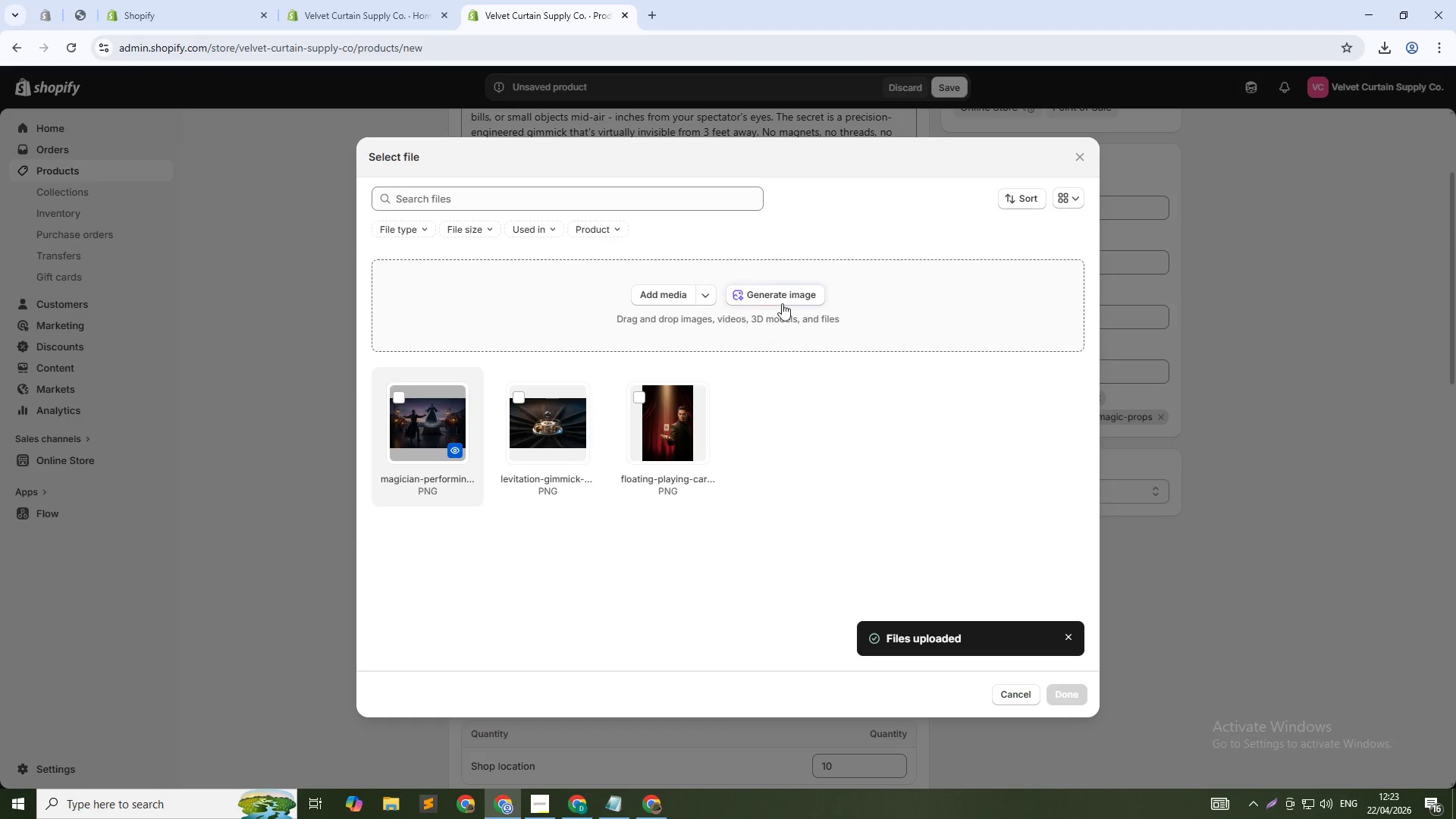 
left_click([793, 290])
 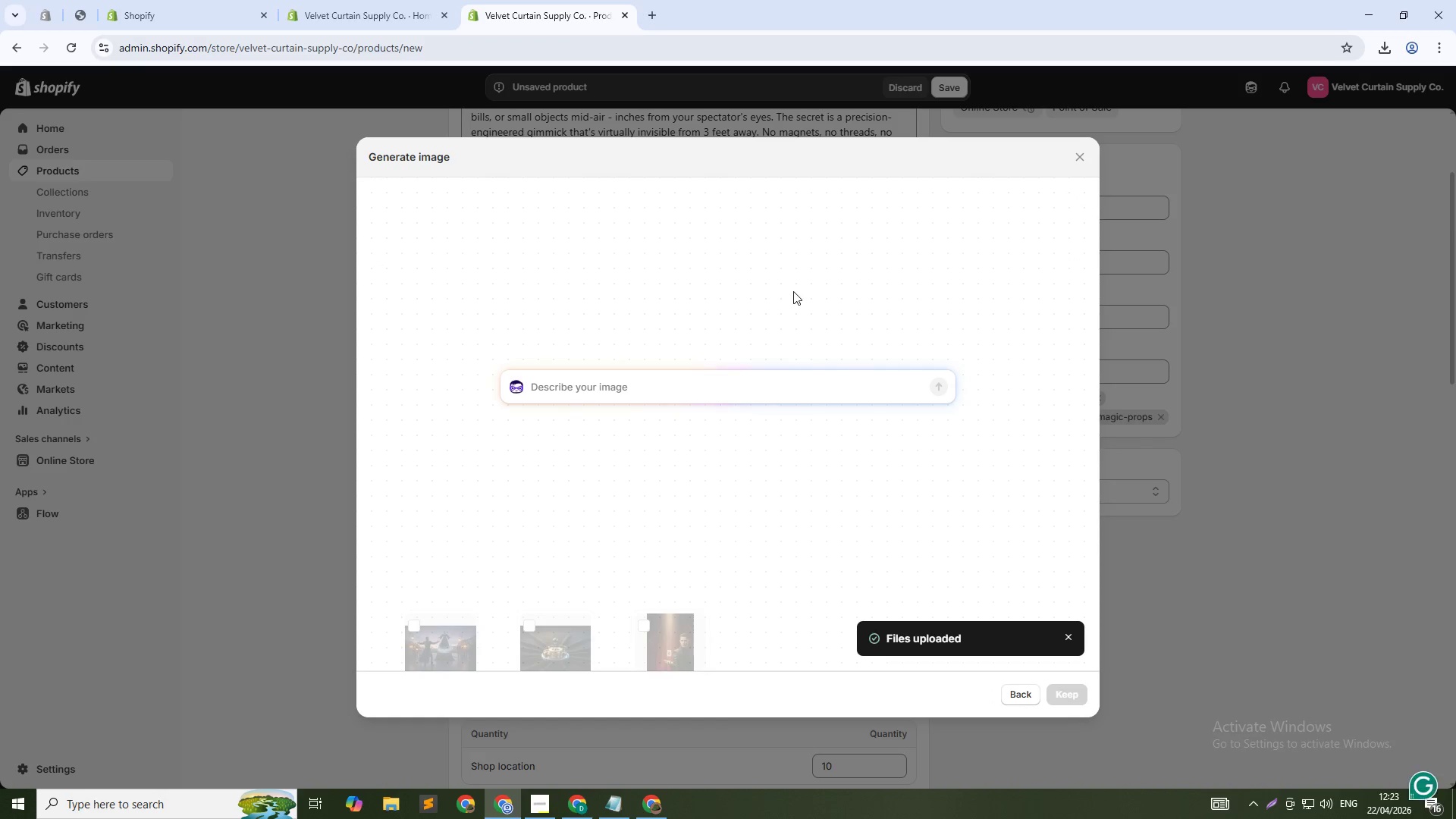 
type(Floating playing card hovering above magician's open palm, dark stage background, crimson curtain, dramatic spotlight, professional magic photogrpahy, 1:1 square)
 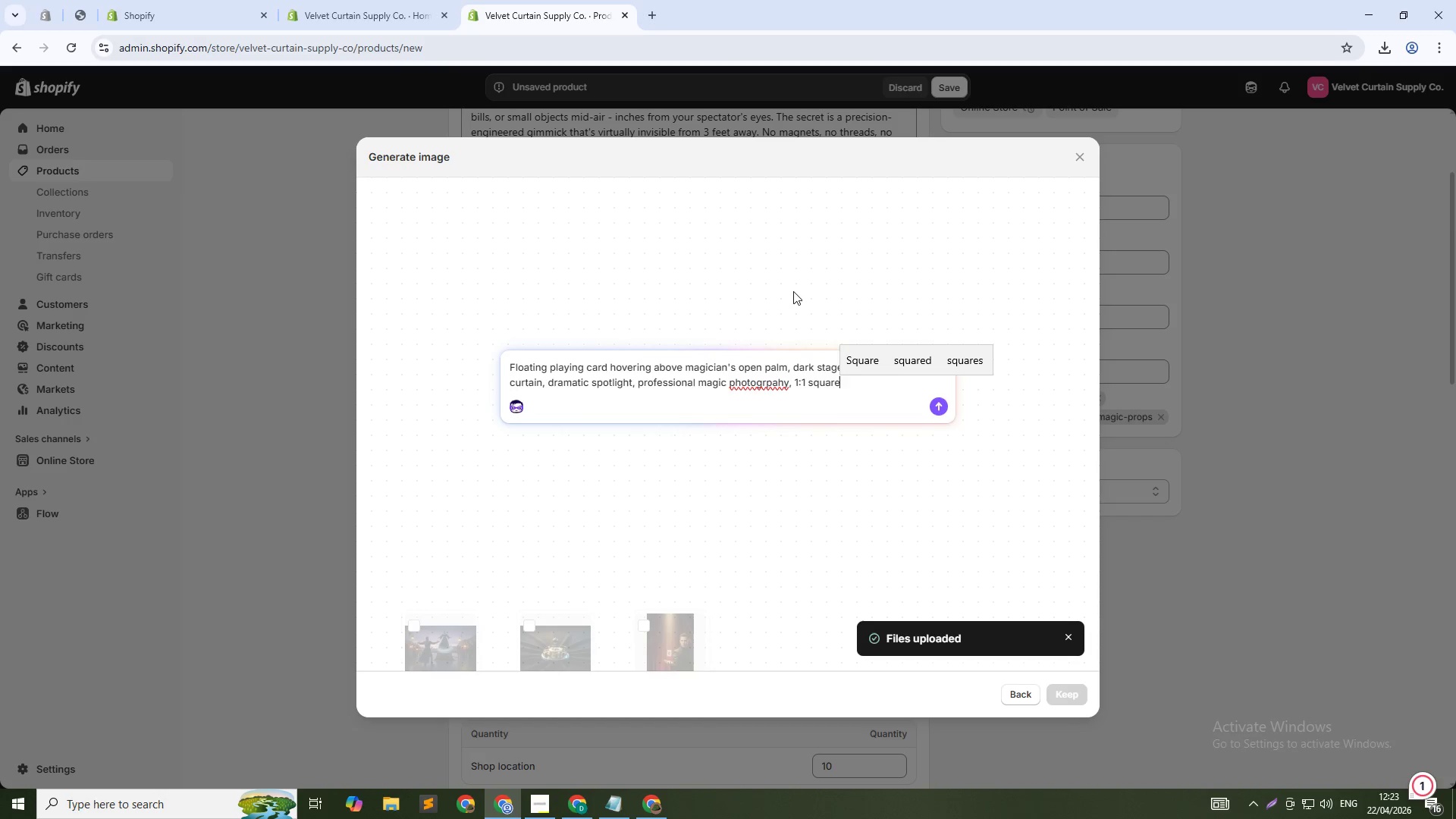 
hold_key(key=ArrowLeft, duration=0.91)
 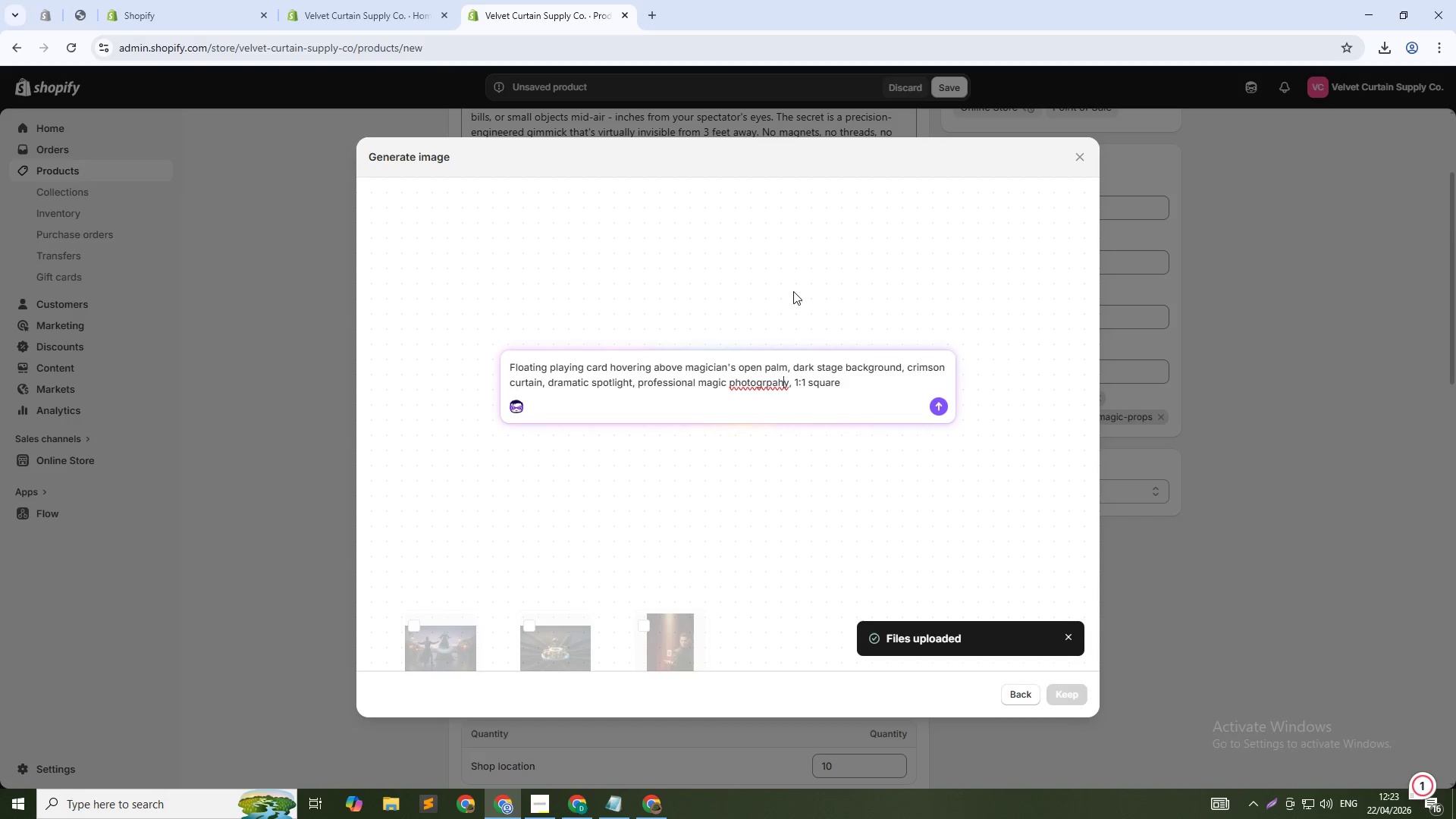 
key(ArrowLeft)
 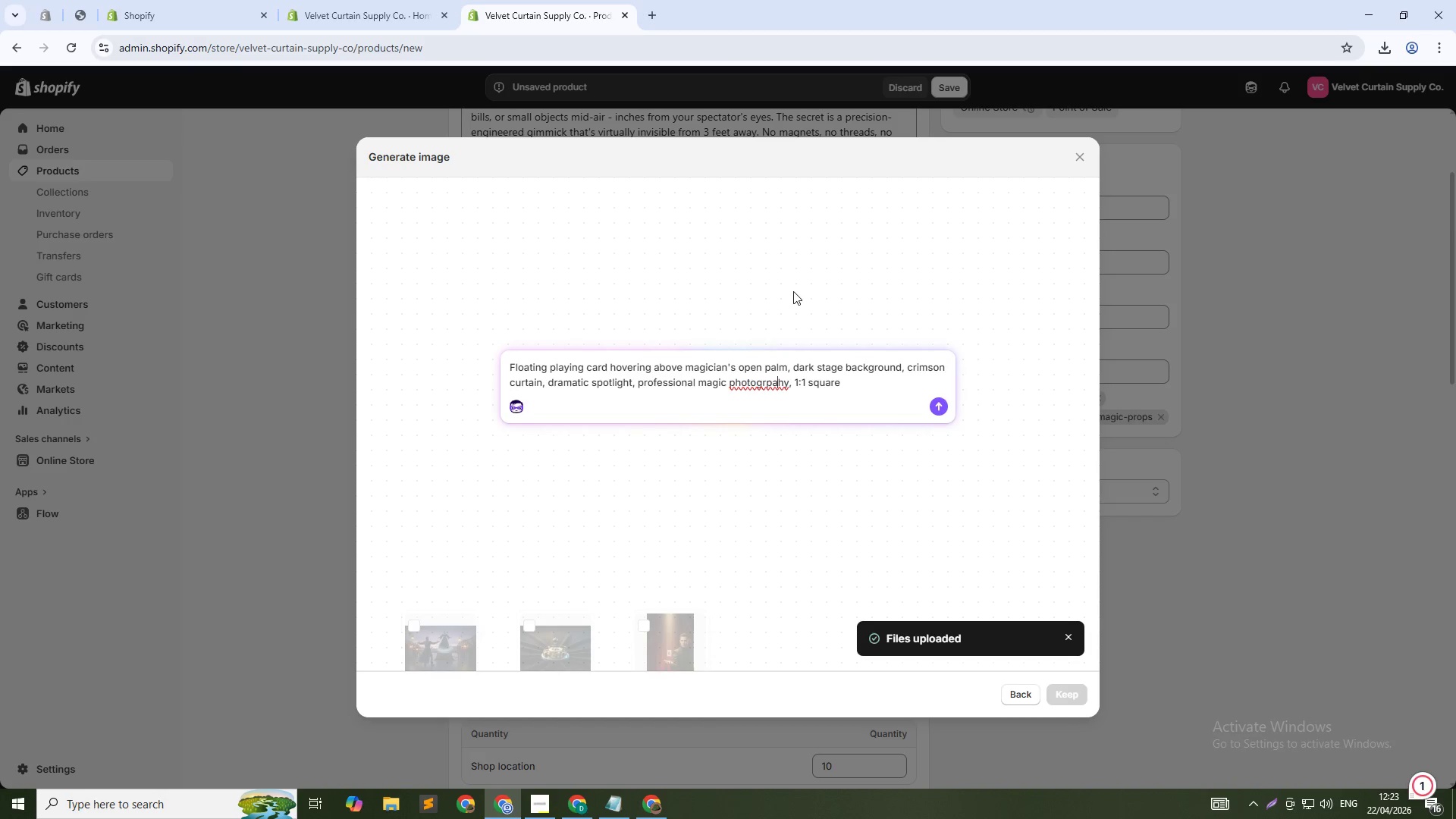 
key(ArrowLeft)
 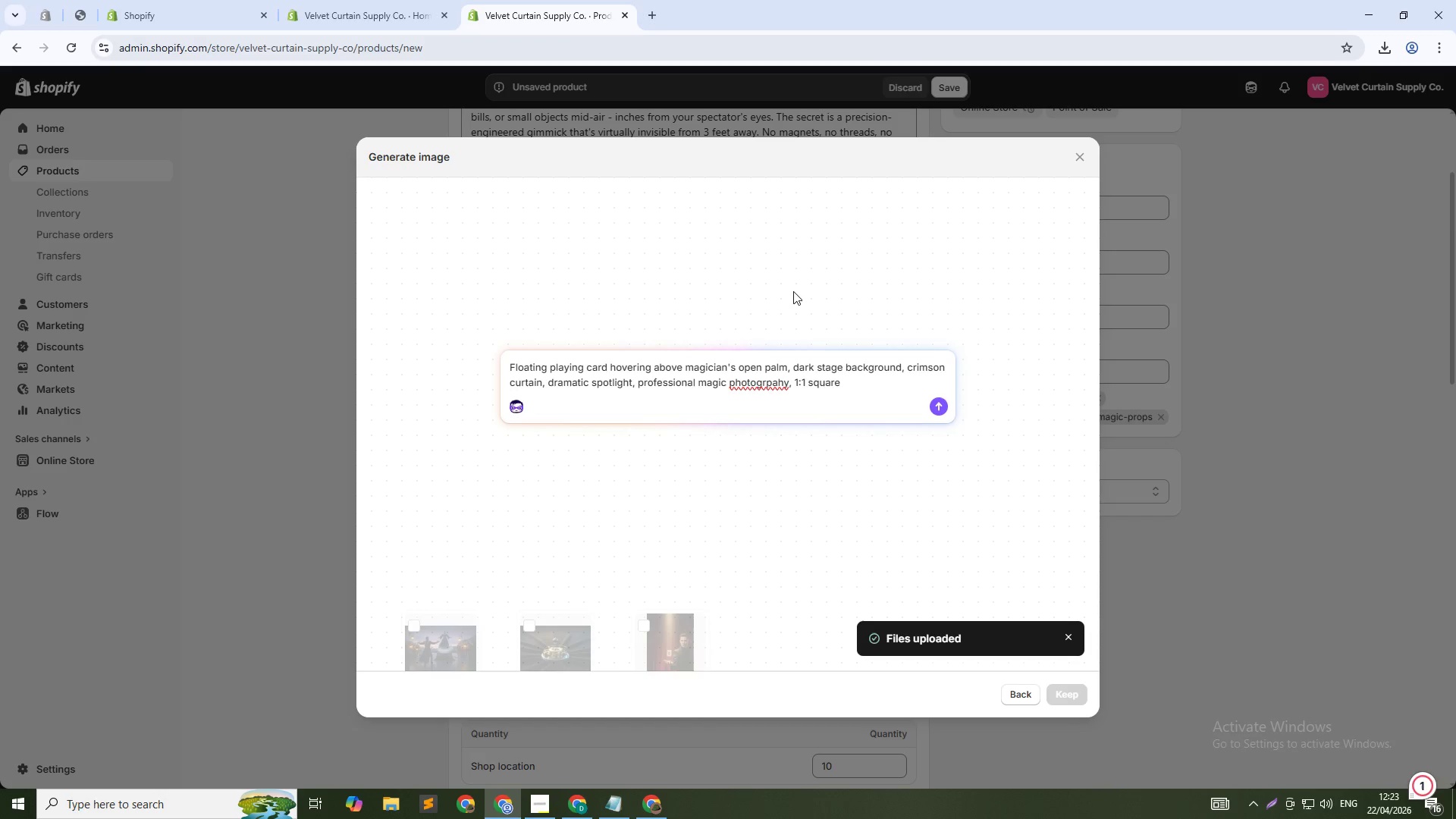 
key(Backspace)
 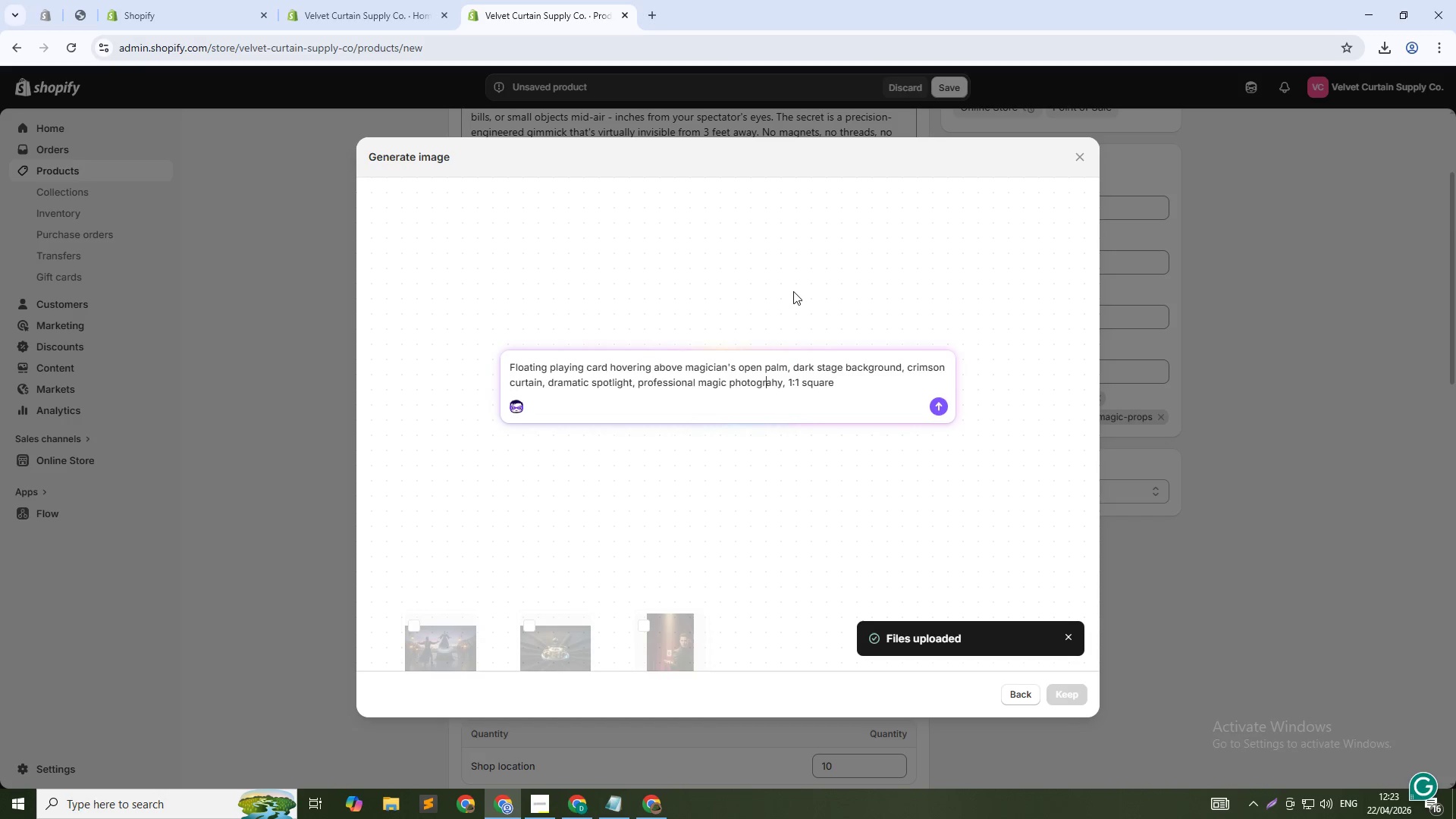 
key(ArrowDown)
 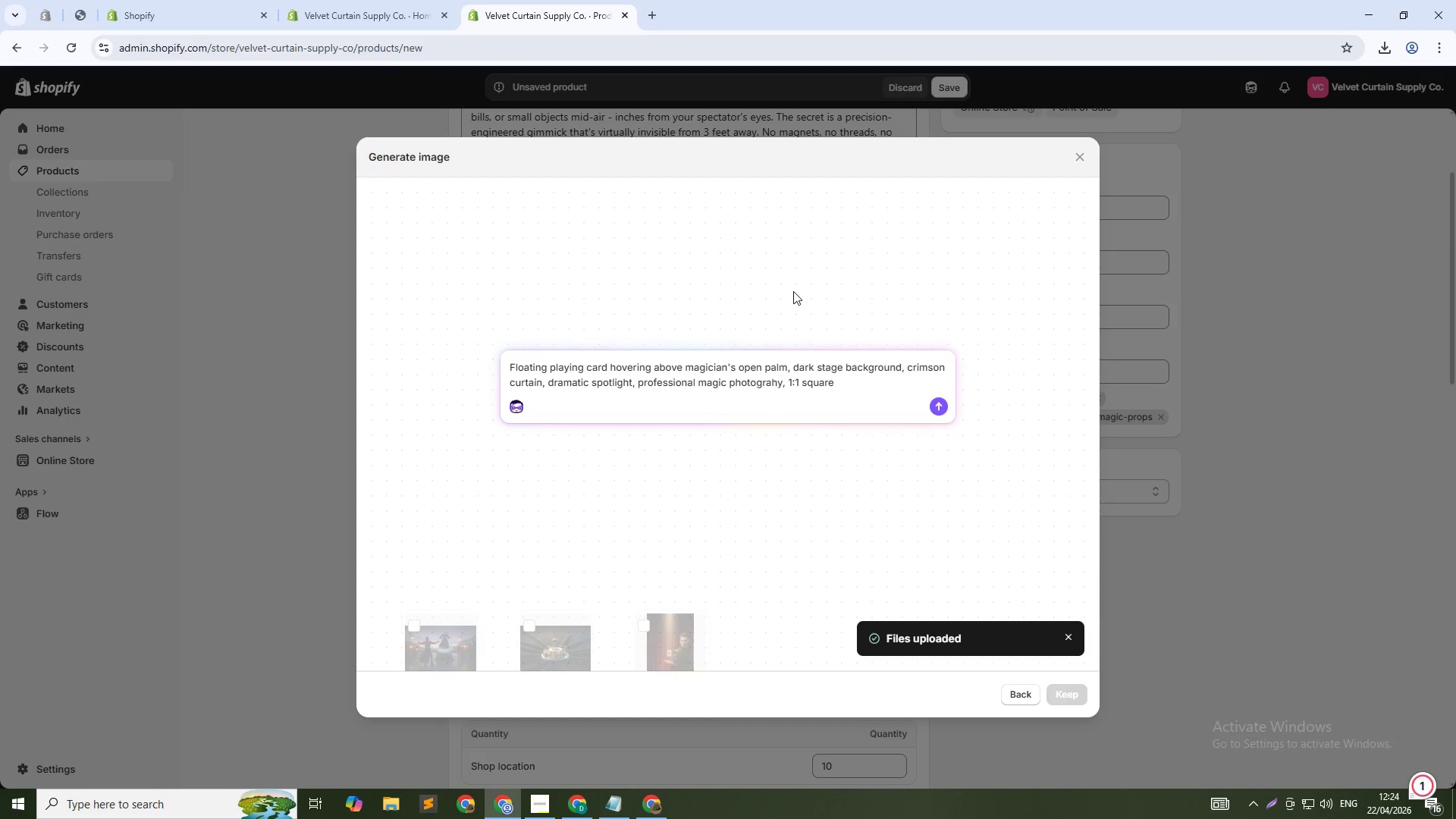 
key(Enter)
 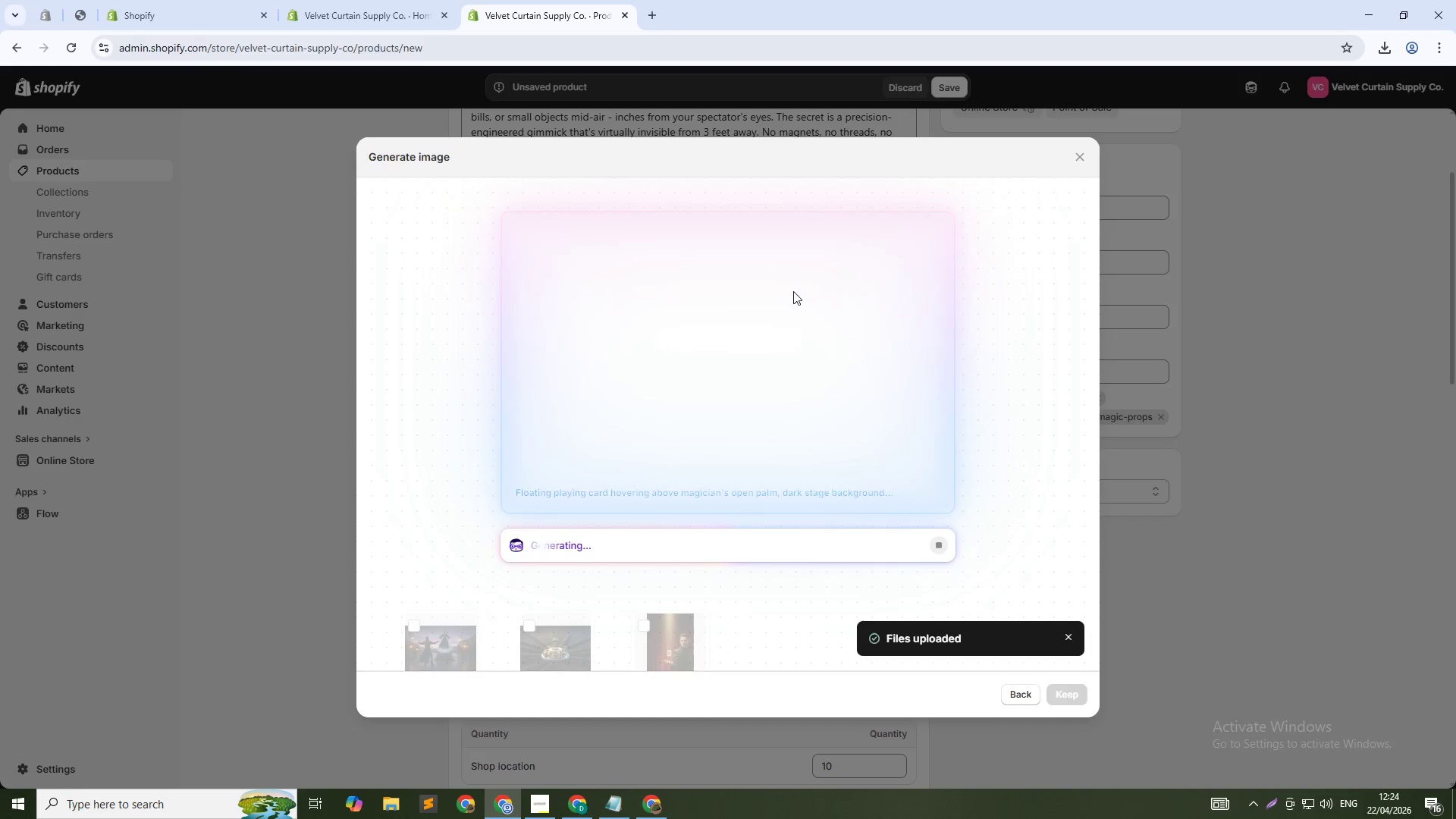 
wait(15.7)
 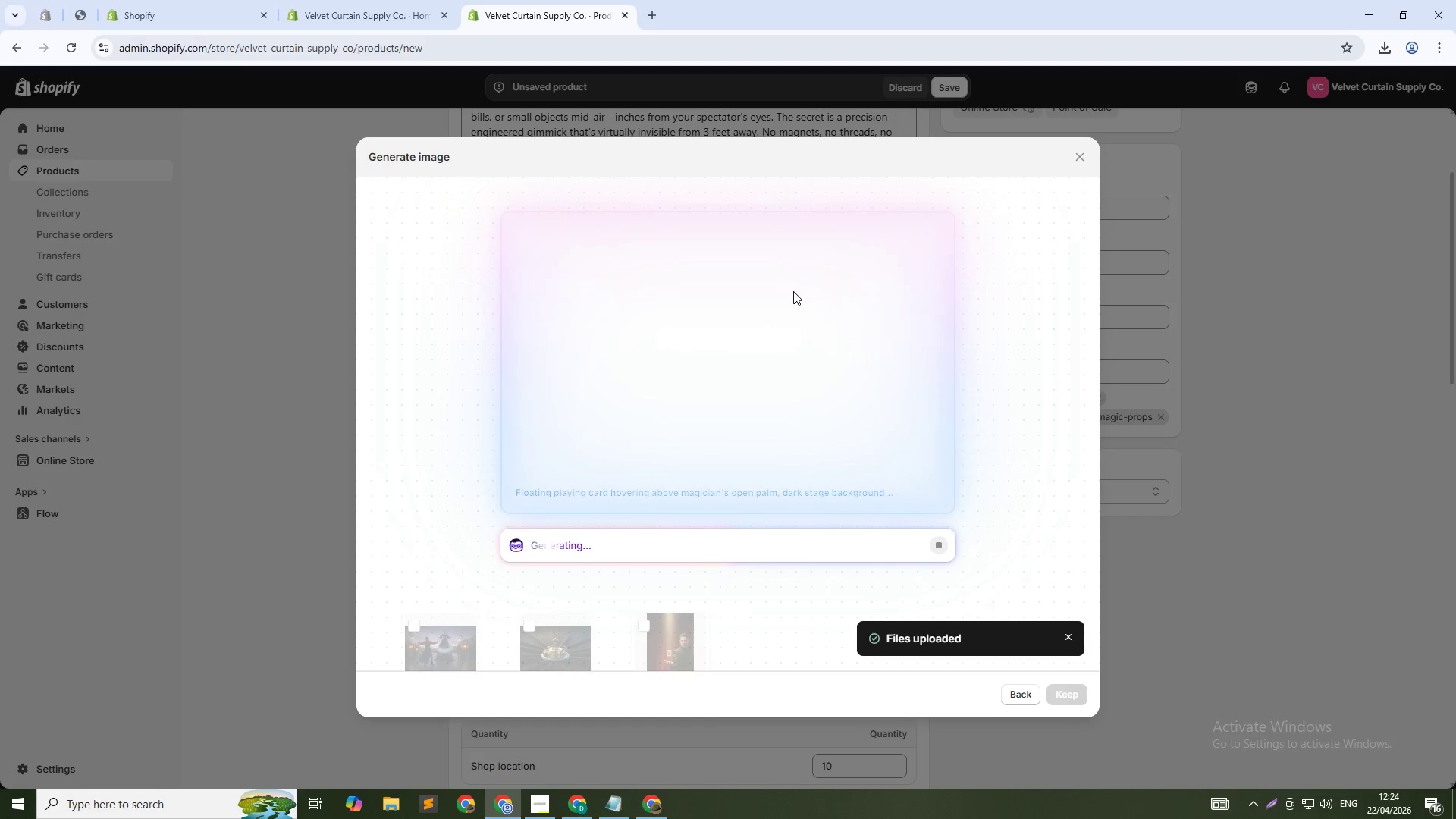 
key(Alt+Tab)